 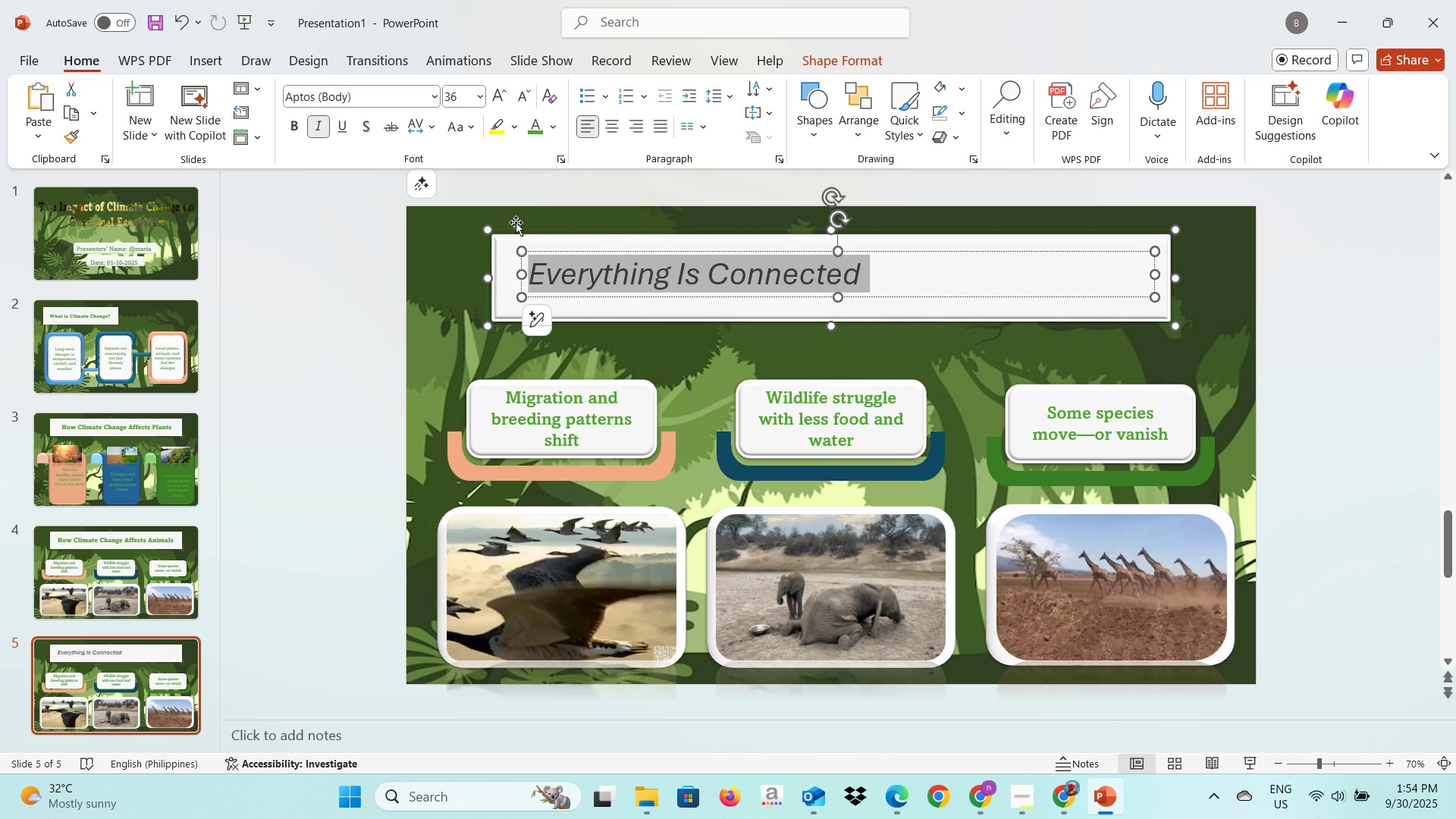 
left_click([437, 103])
 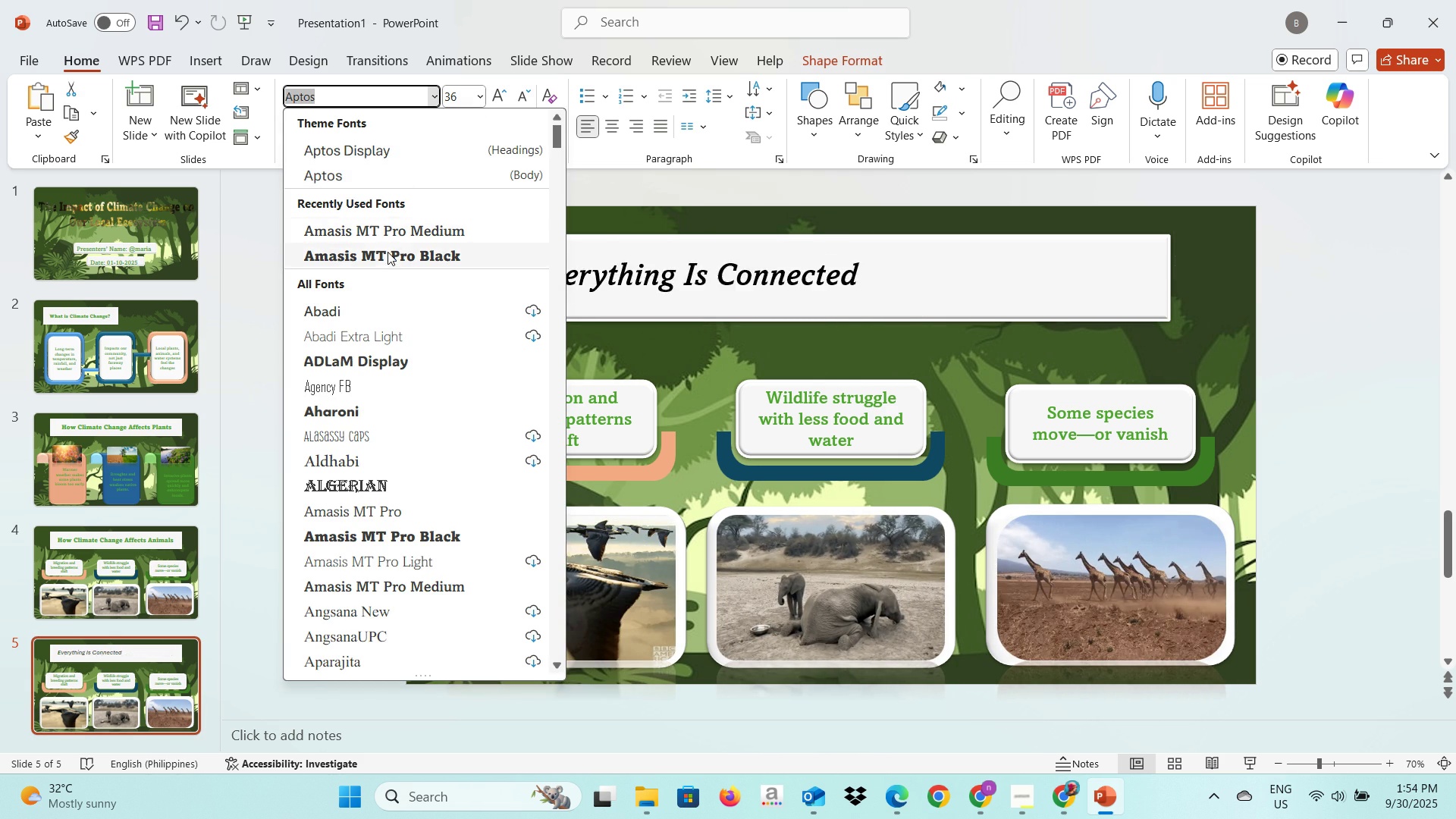 
left_click([388, 253])
 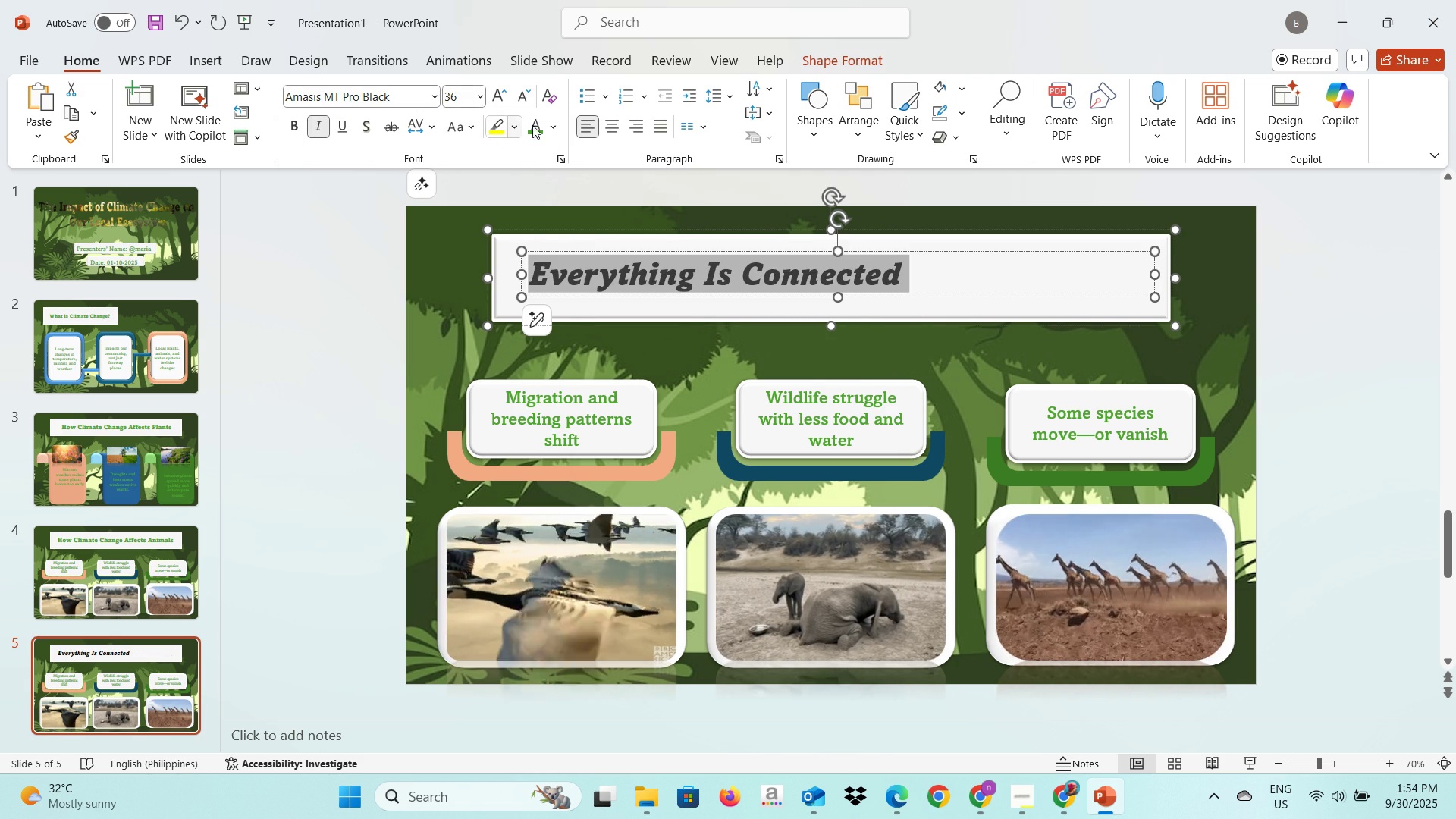 
left_click([542, 129])
 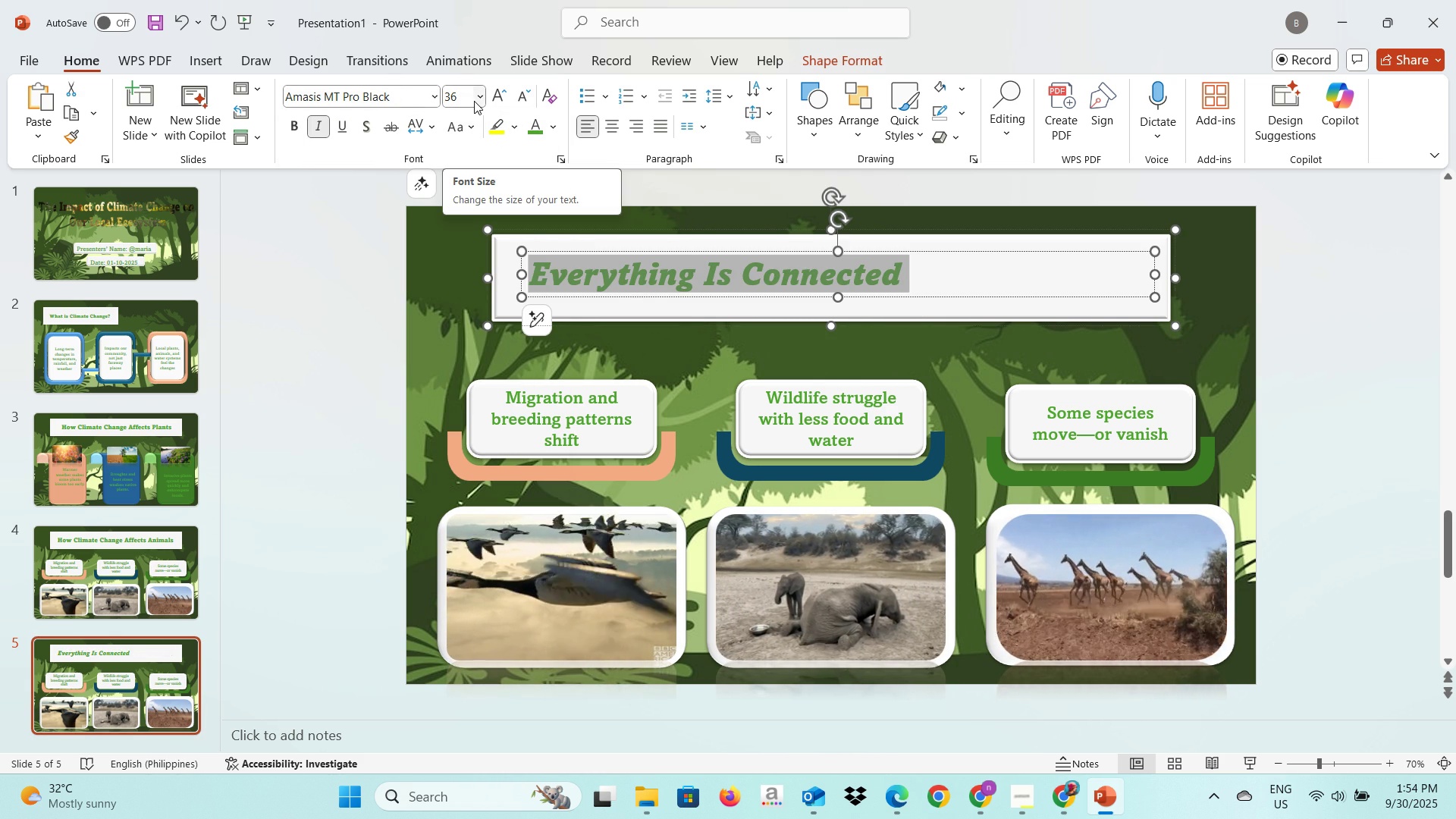 
wait(5.09)
 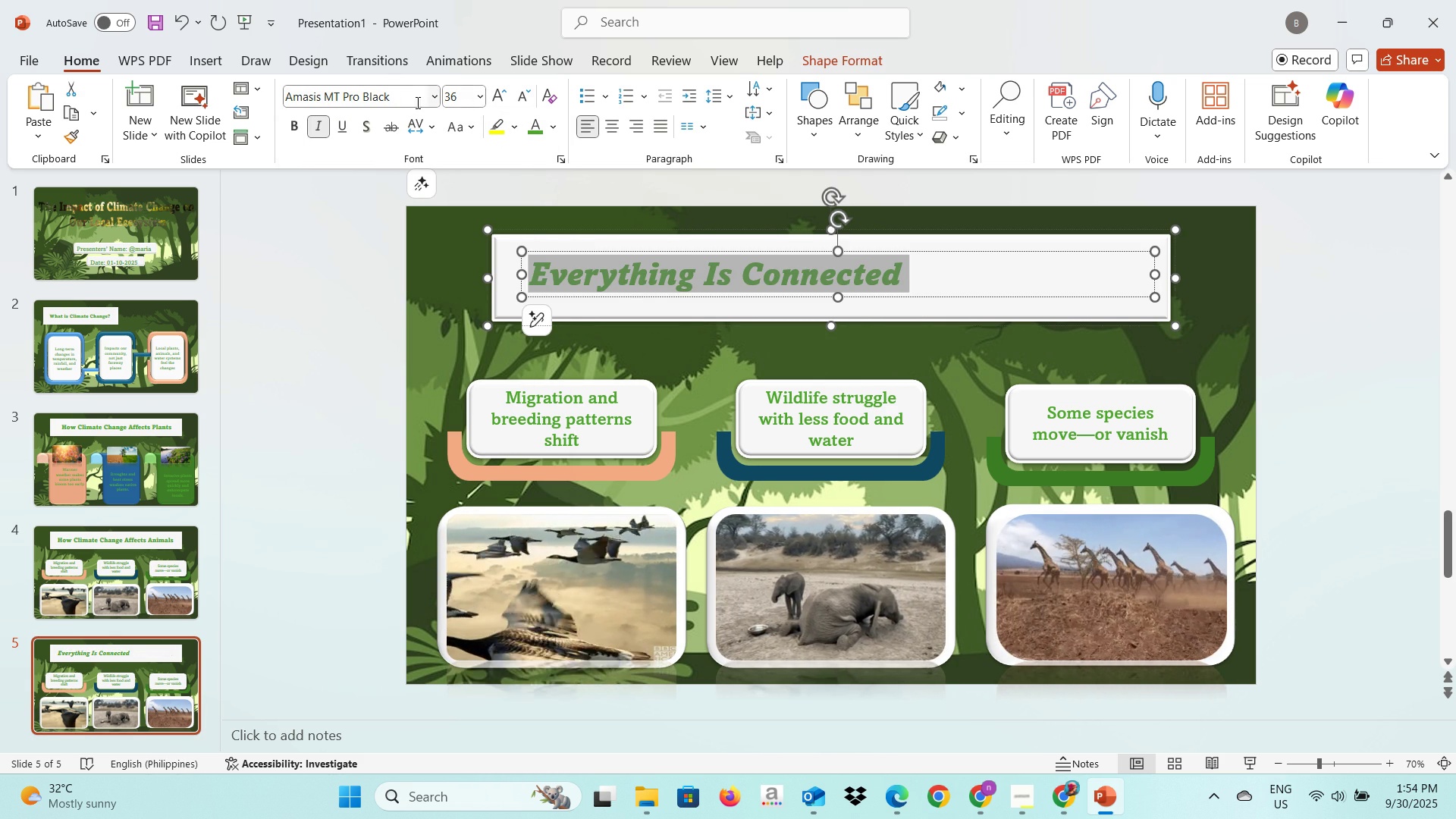 
left_click([940, 246])